 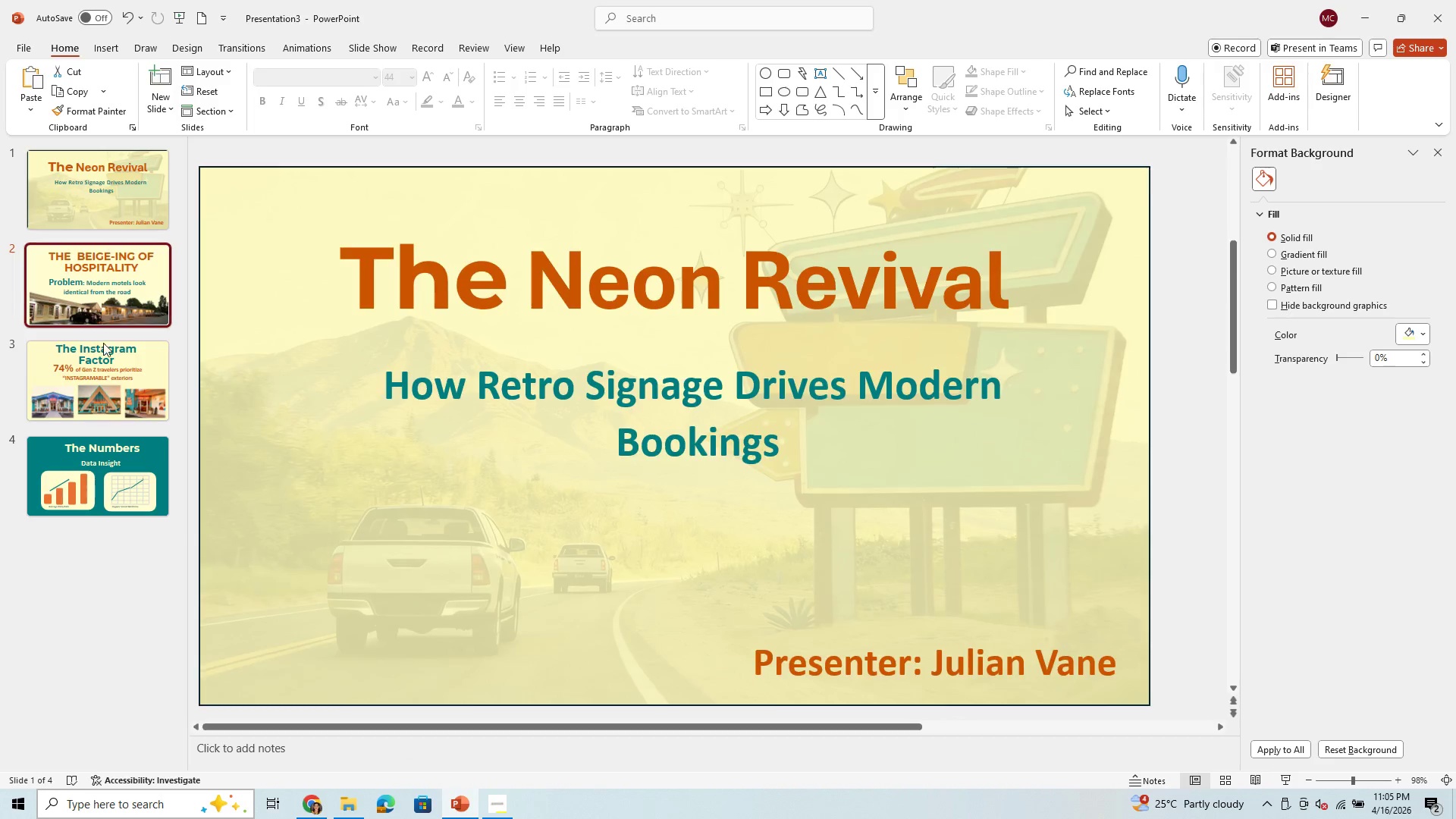 
left_click([111, 178])
 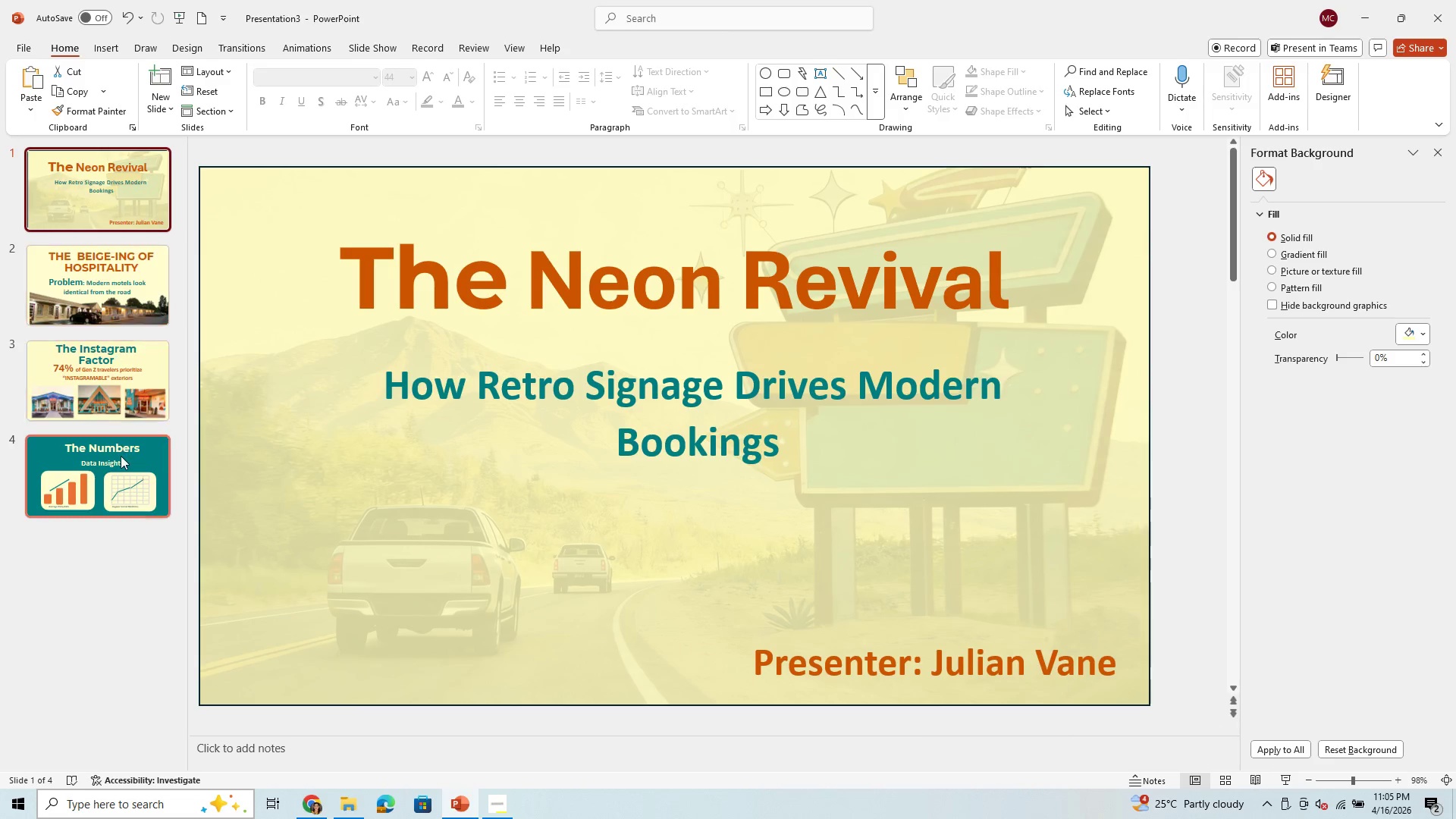 
left_click([121, 458])
 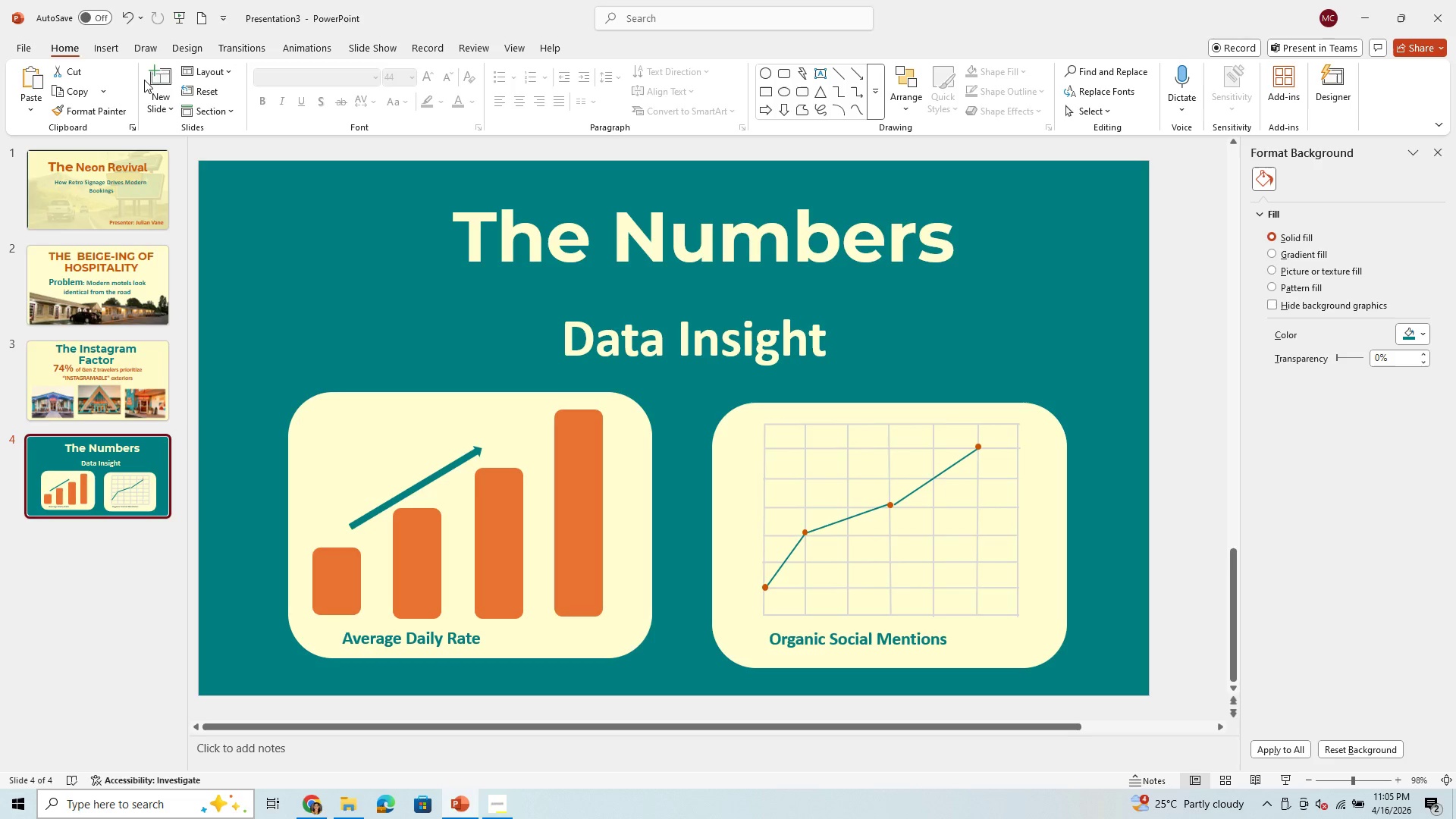 
left_click([160, 74])
 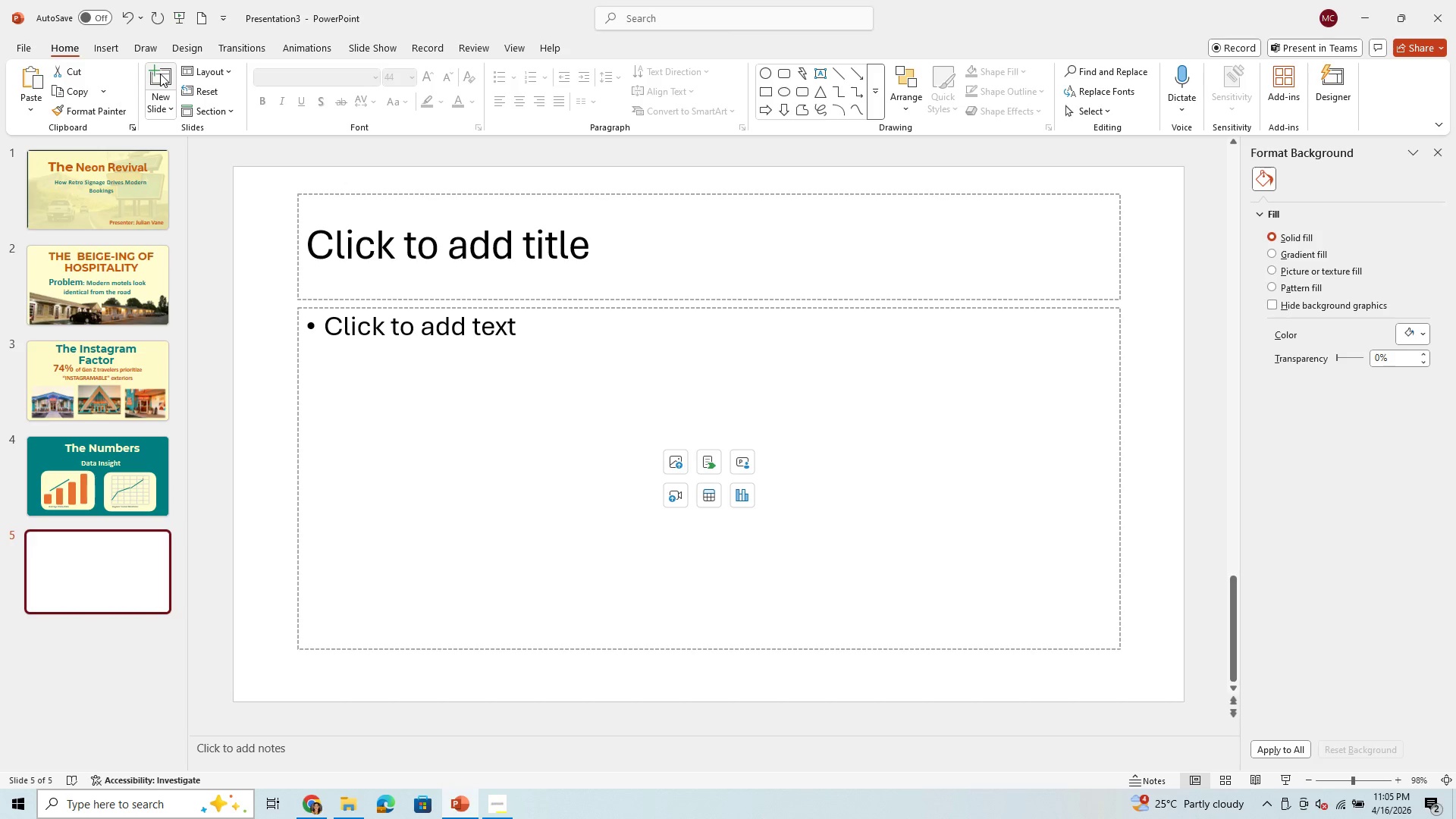 
left_click([160, 74])
 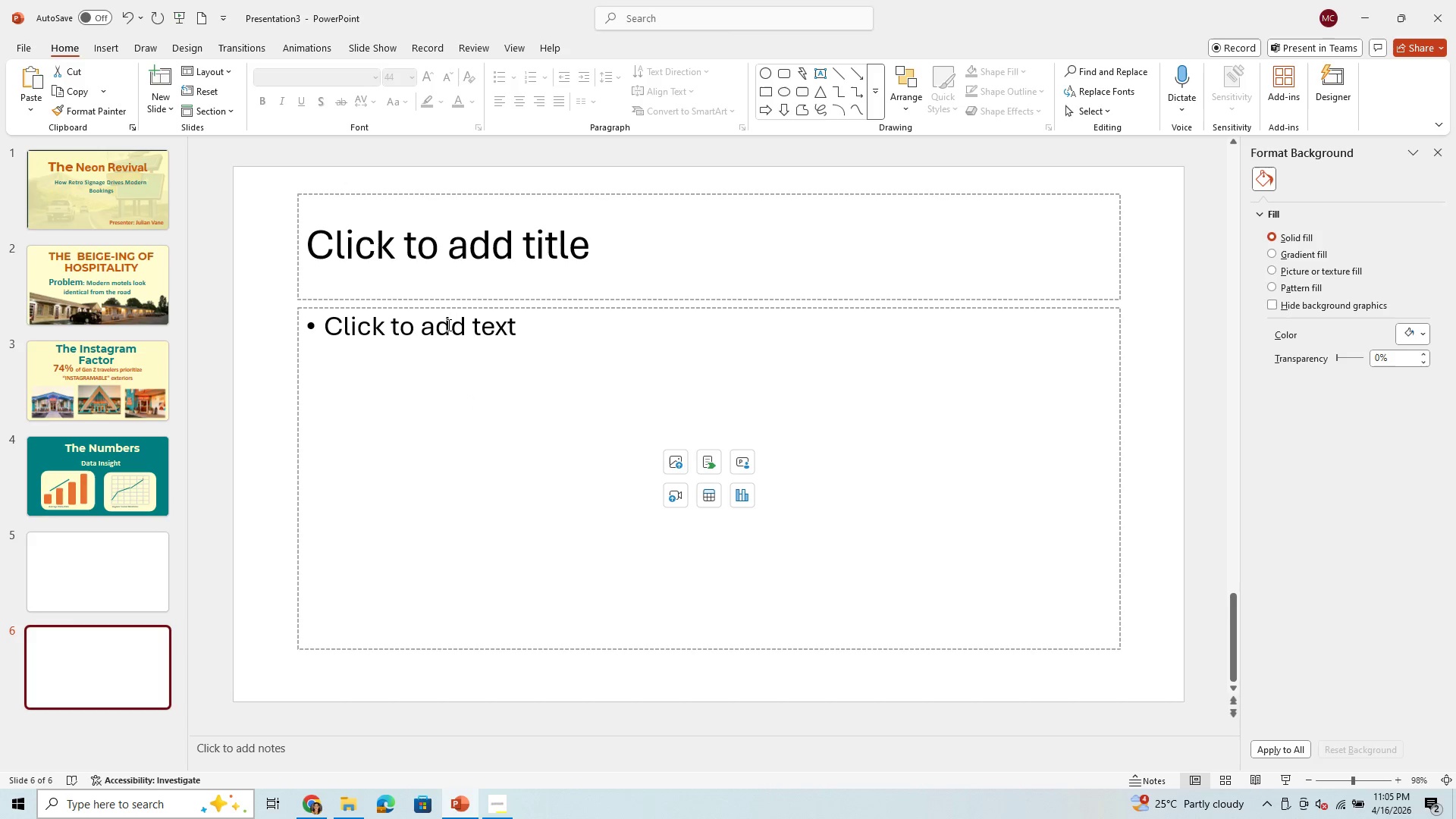 
left_click([492, 812])